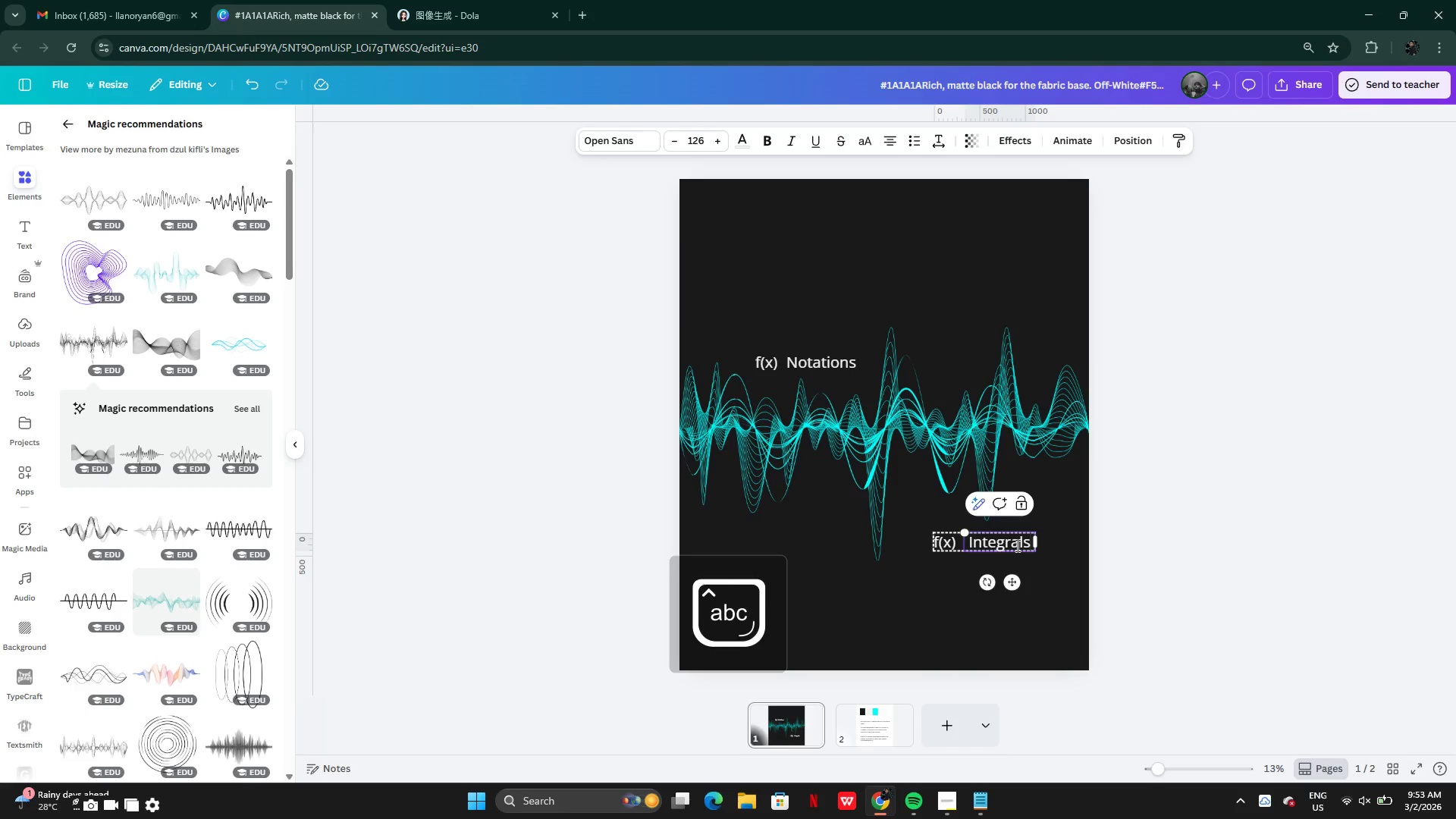 
left_click([1053, 506])
 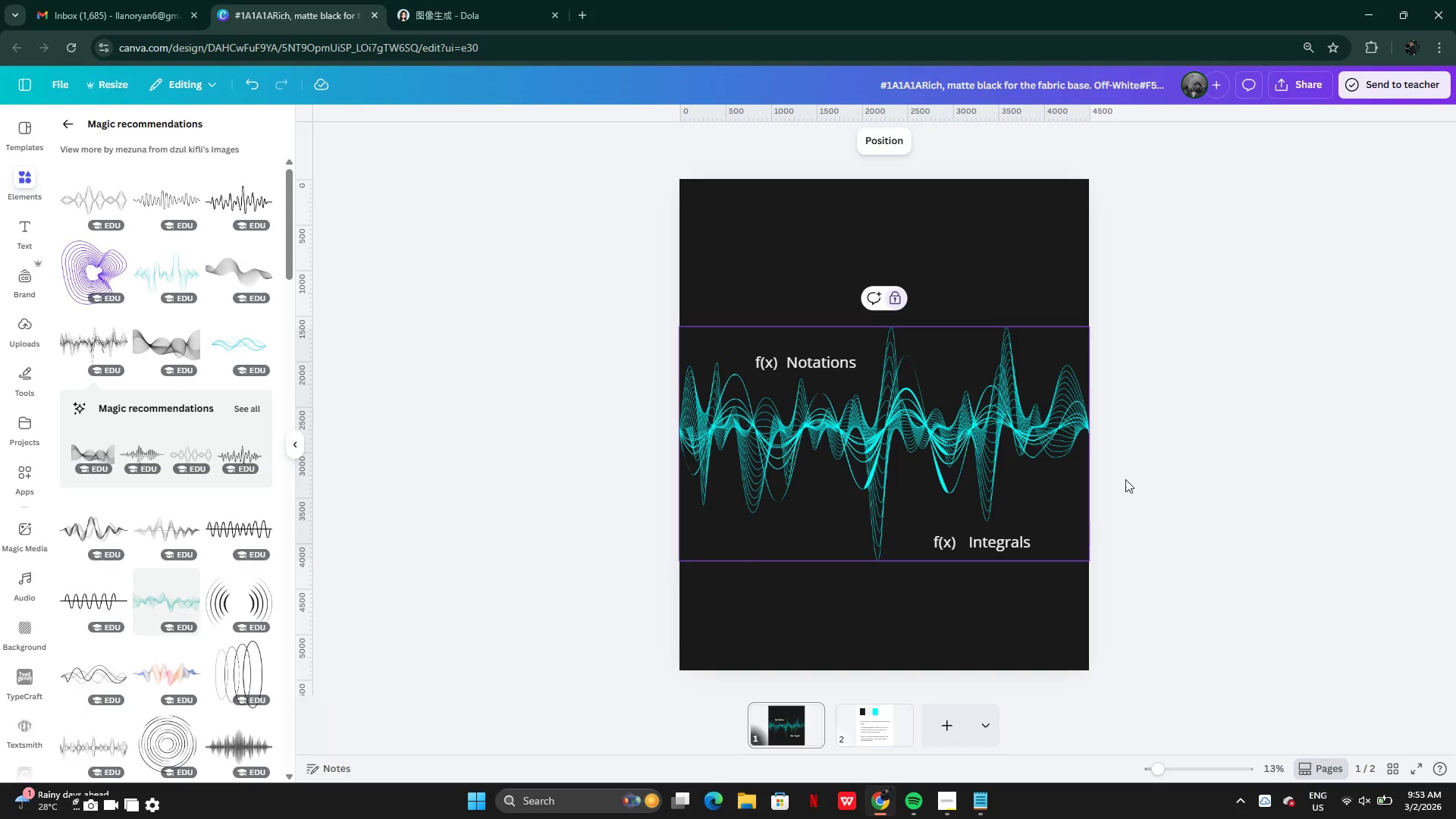 
left_click([1166, 448])
 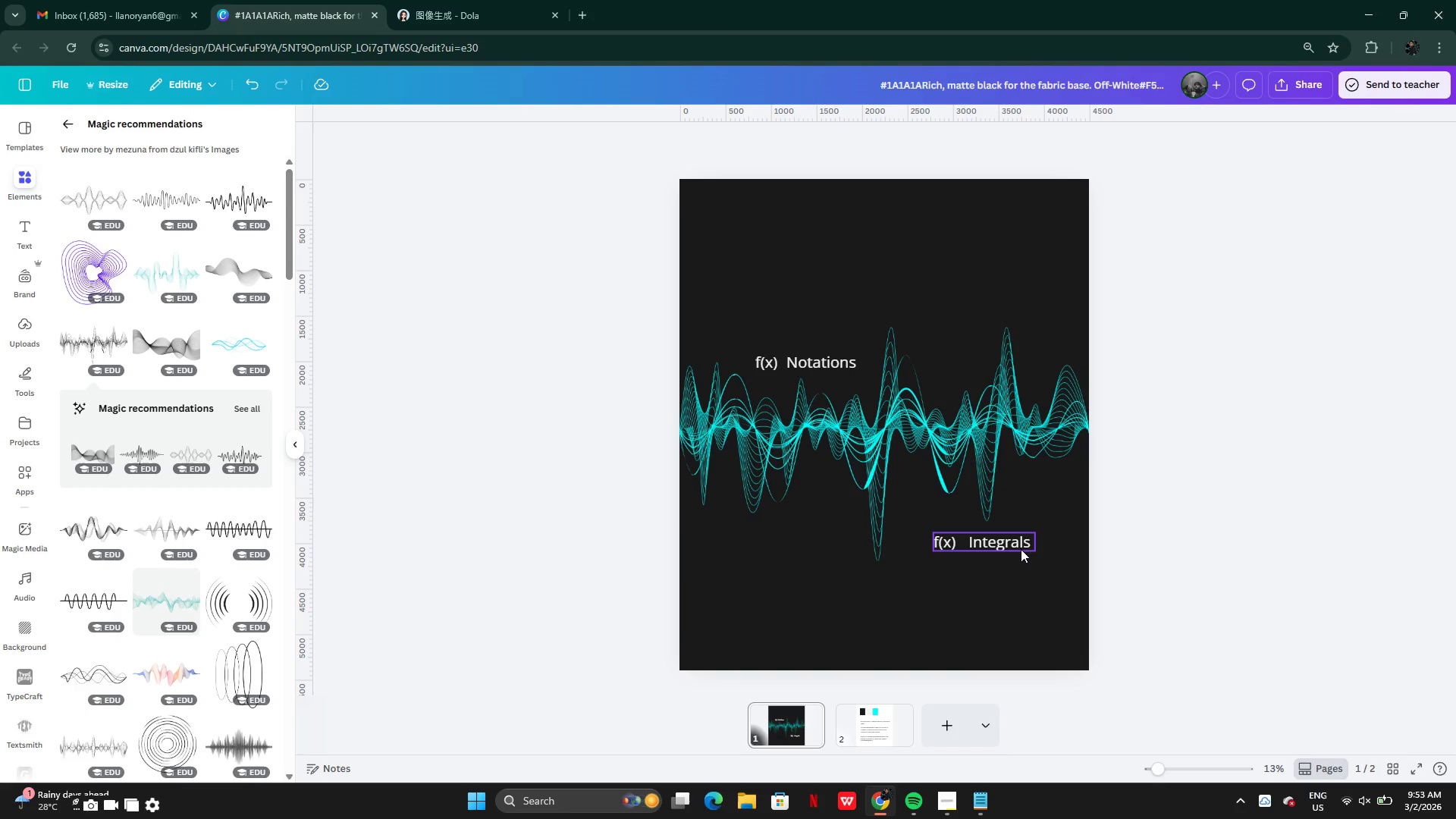 
left_click([1014, 541])
 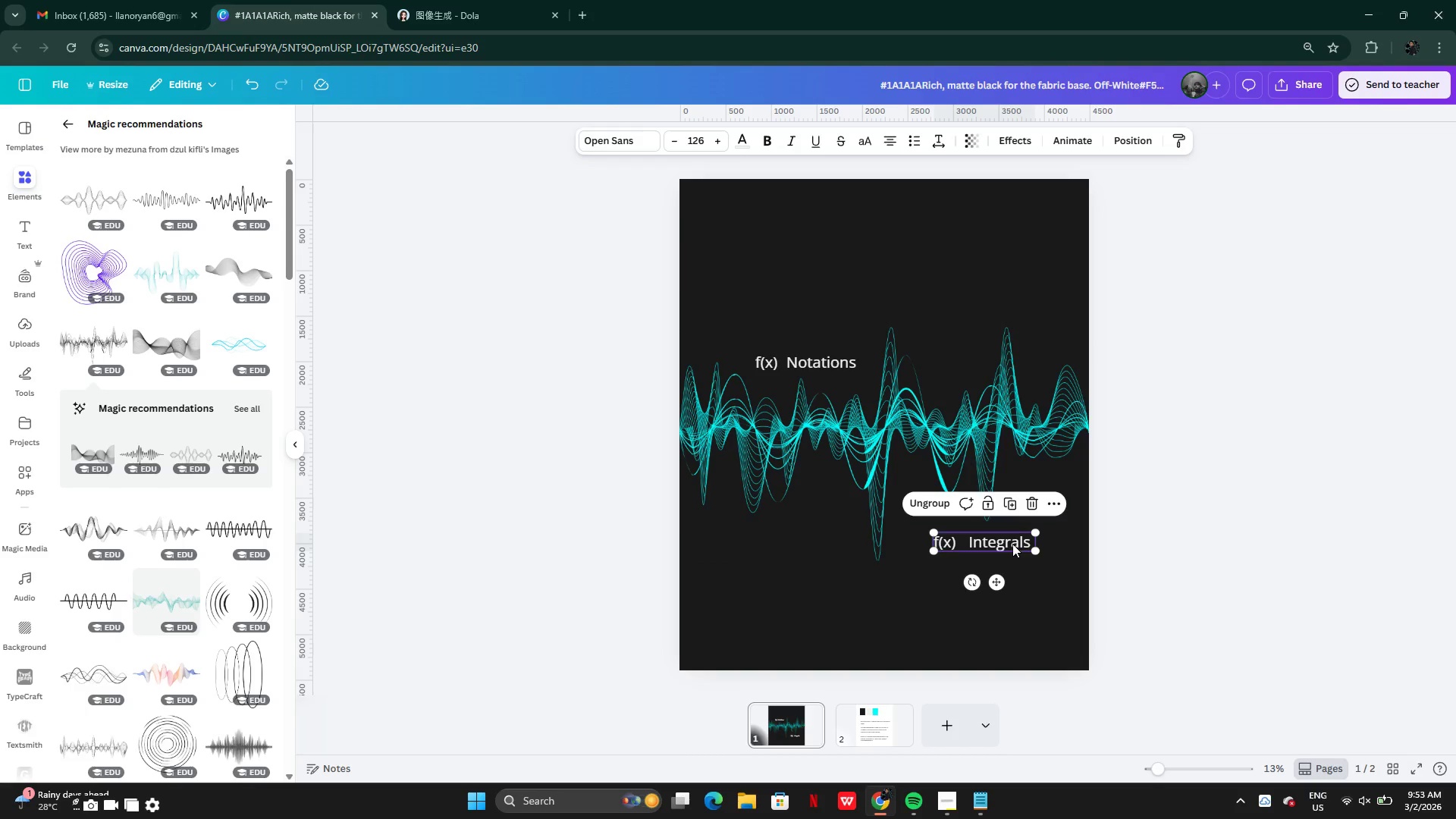 
left_click_drag(start_coordinate=[1012, 544], to_coordinate=[1019, 535])
 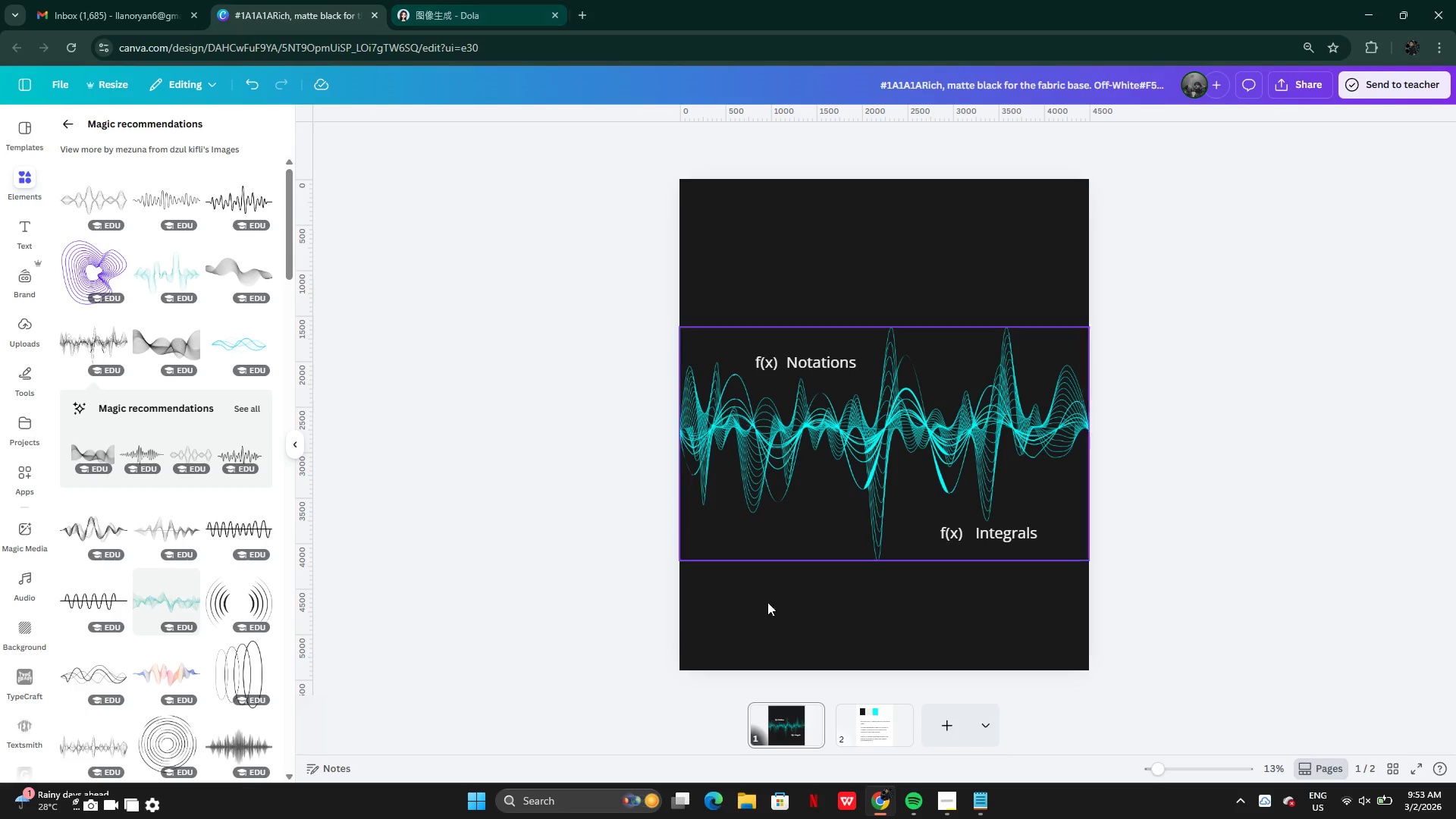 
left_click([966, 793])